 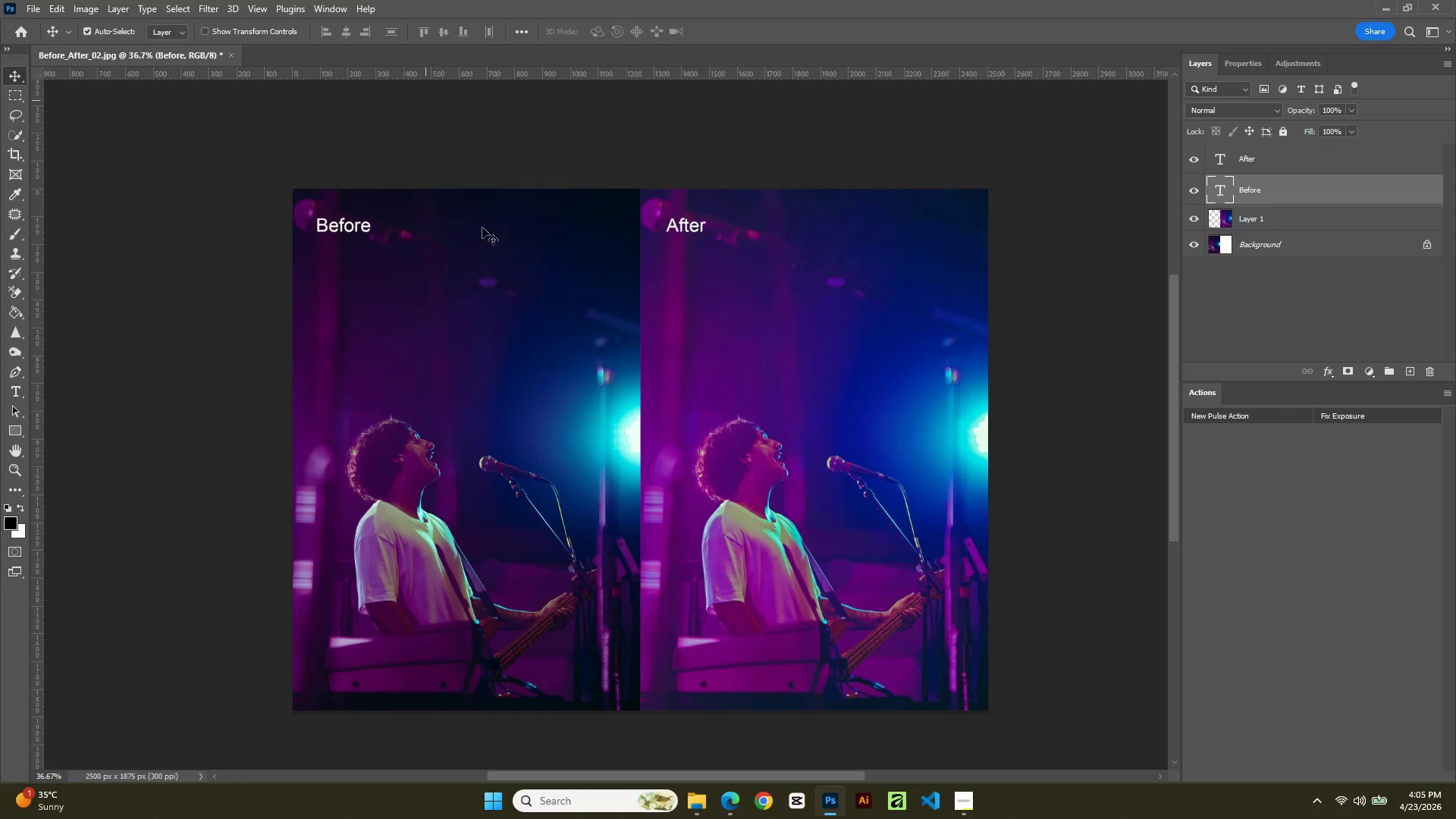 
left_click([695, 796])
 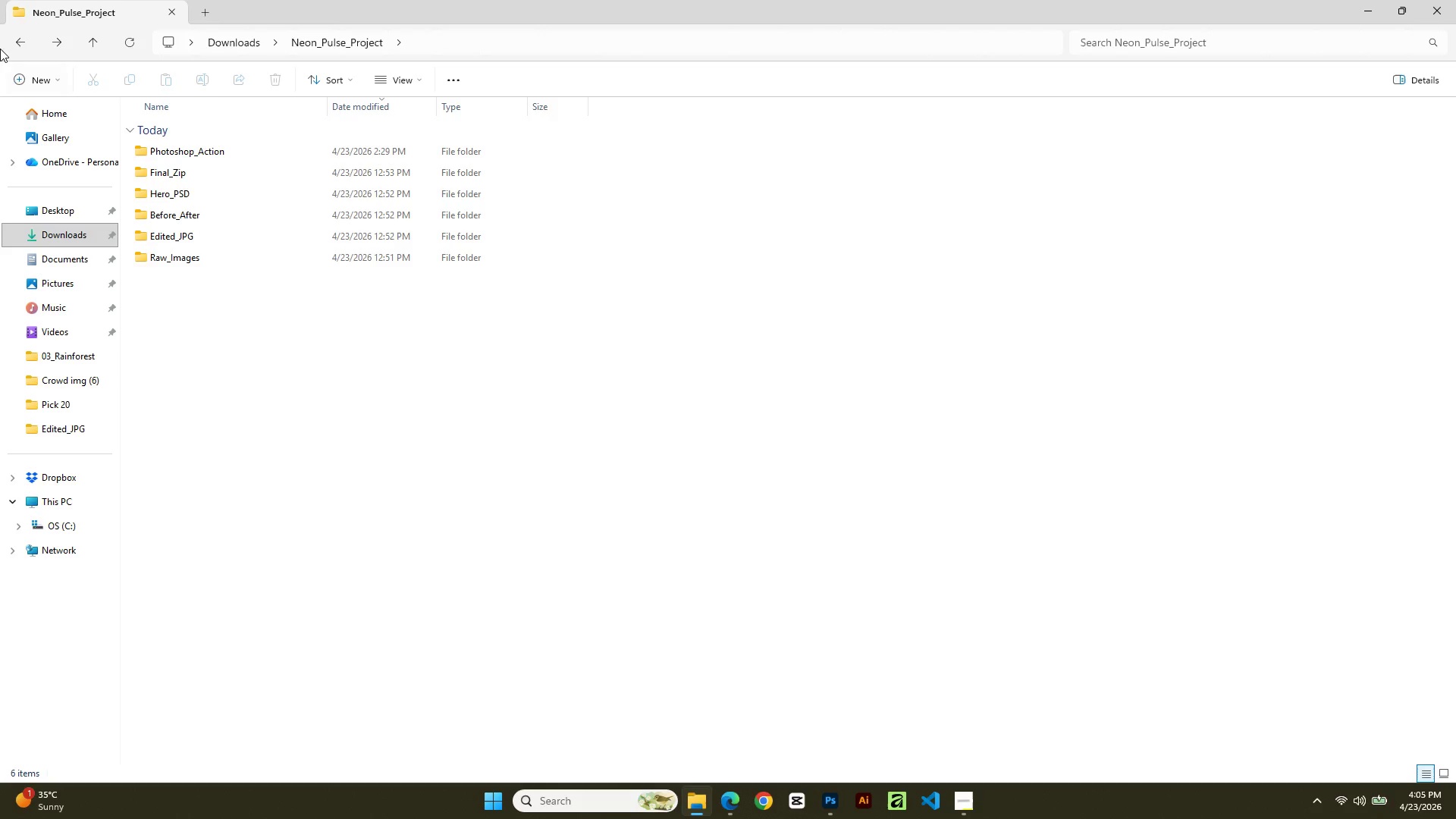 
left_click_drag(start_coordinate=[20, 36], to_coordinate=[24, 36])
 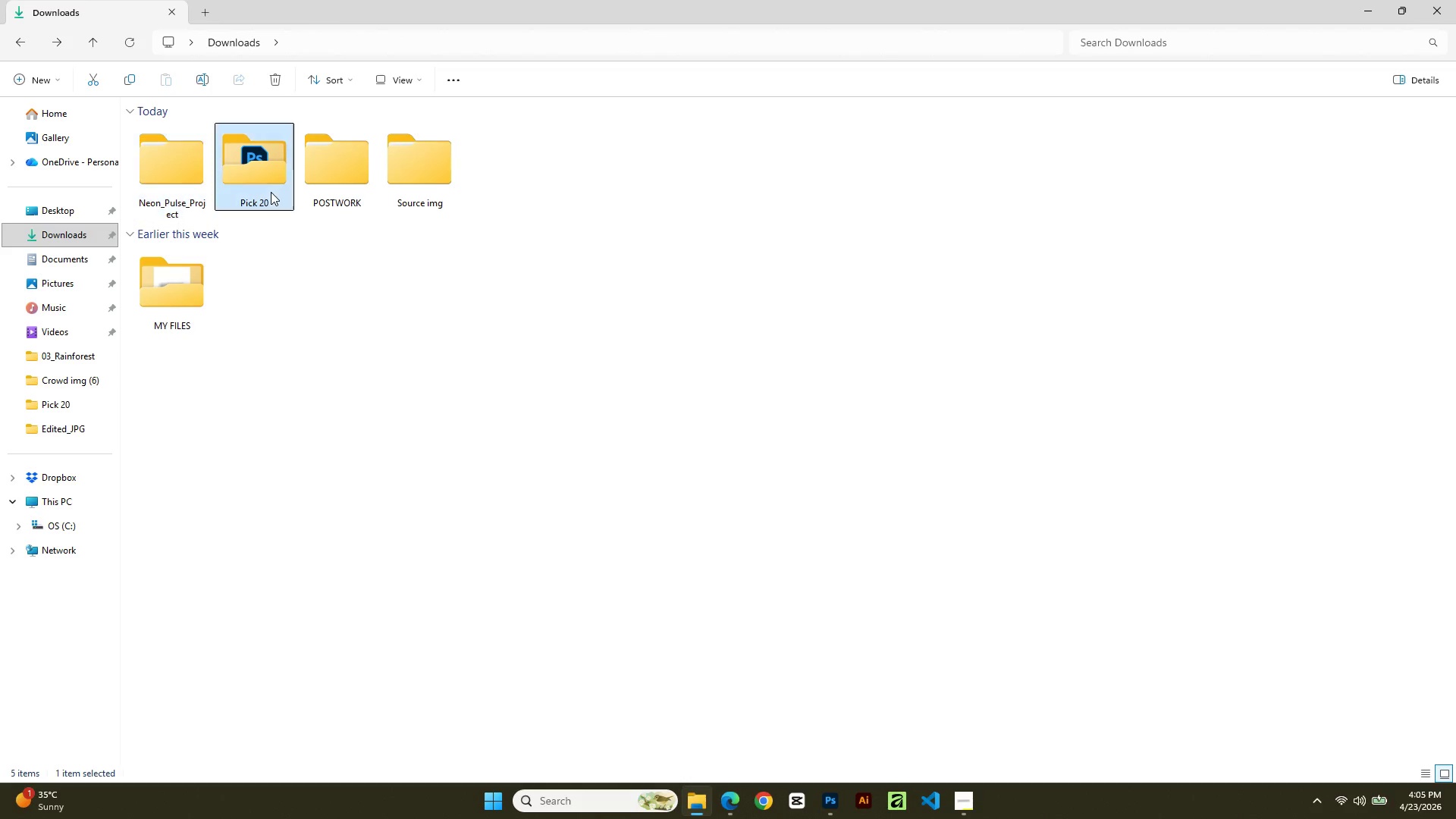 
double_click([271, 192])
 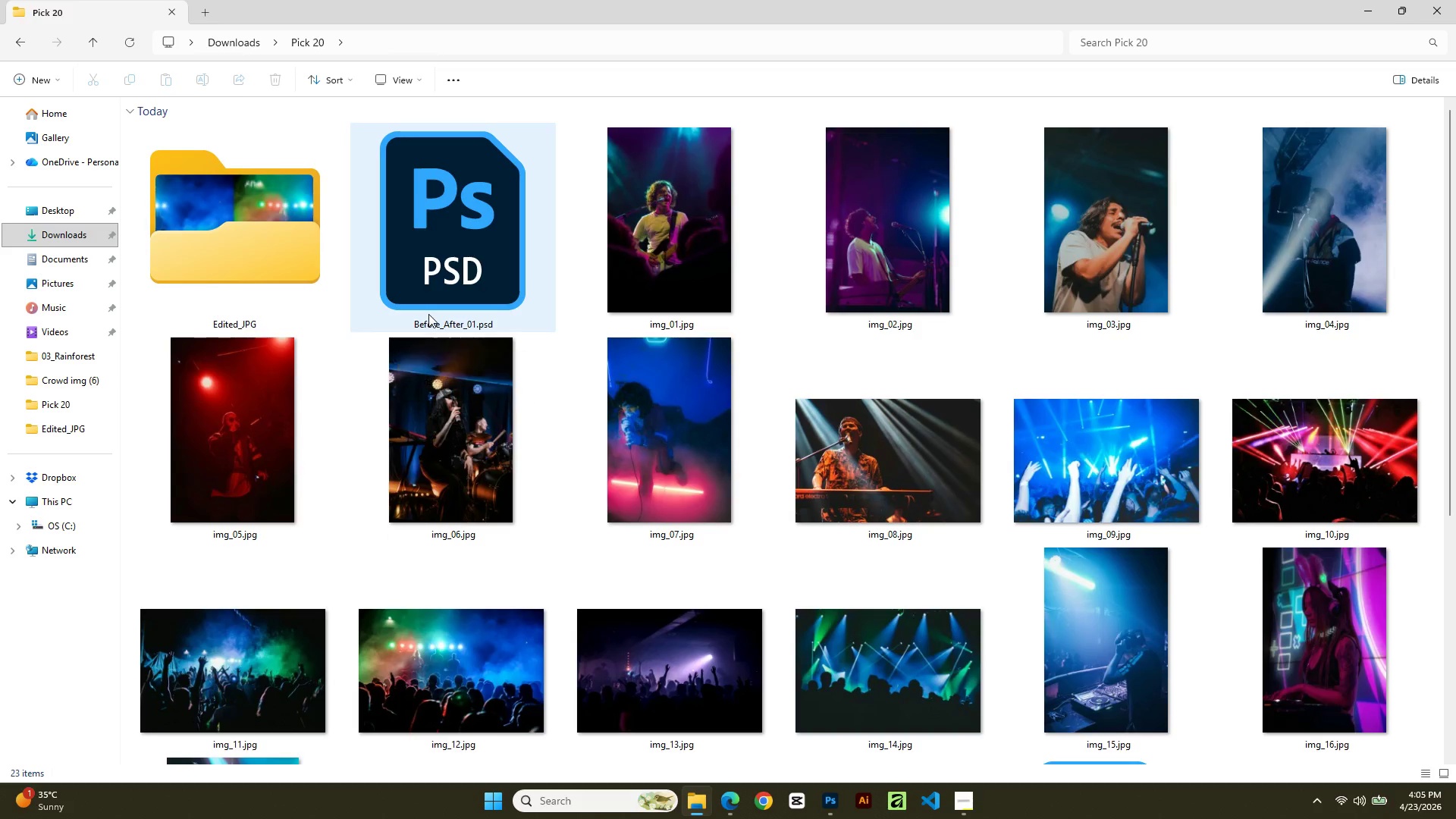 
scroll: coordinate [471, 389], scroll_direction: down, amount: 7.0
 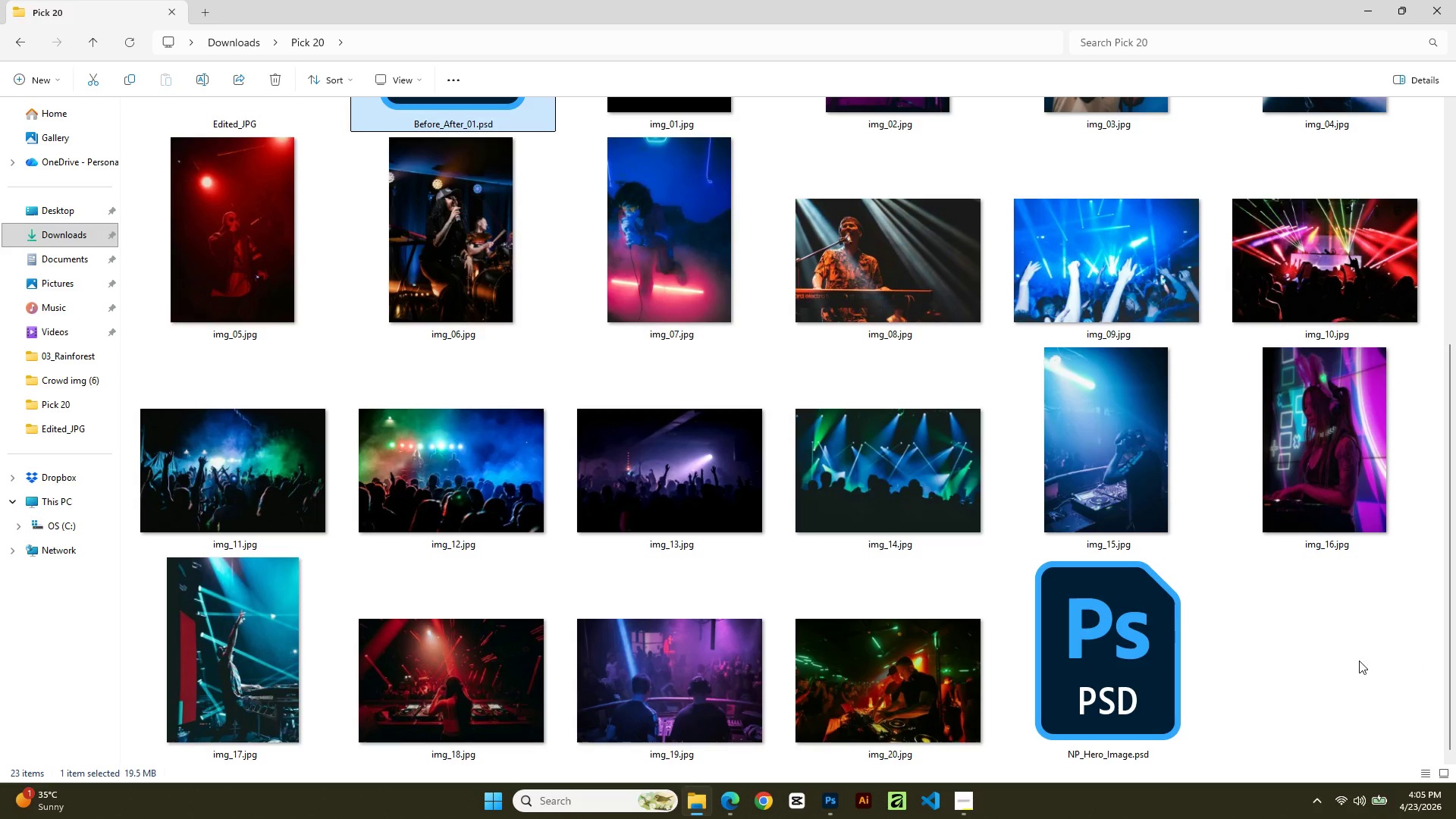 
scroll: coordinate [1355, 652], scroll_direction: up, amount: 1.0
 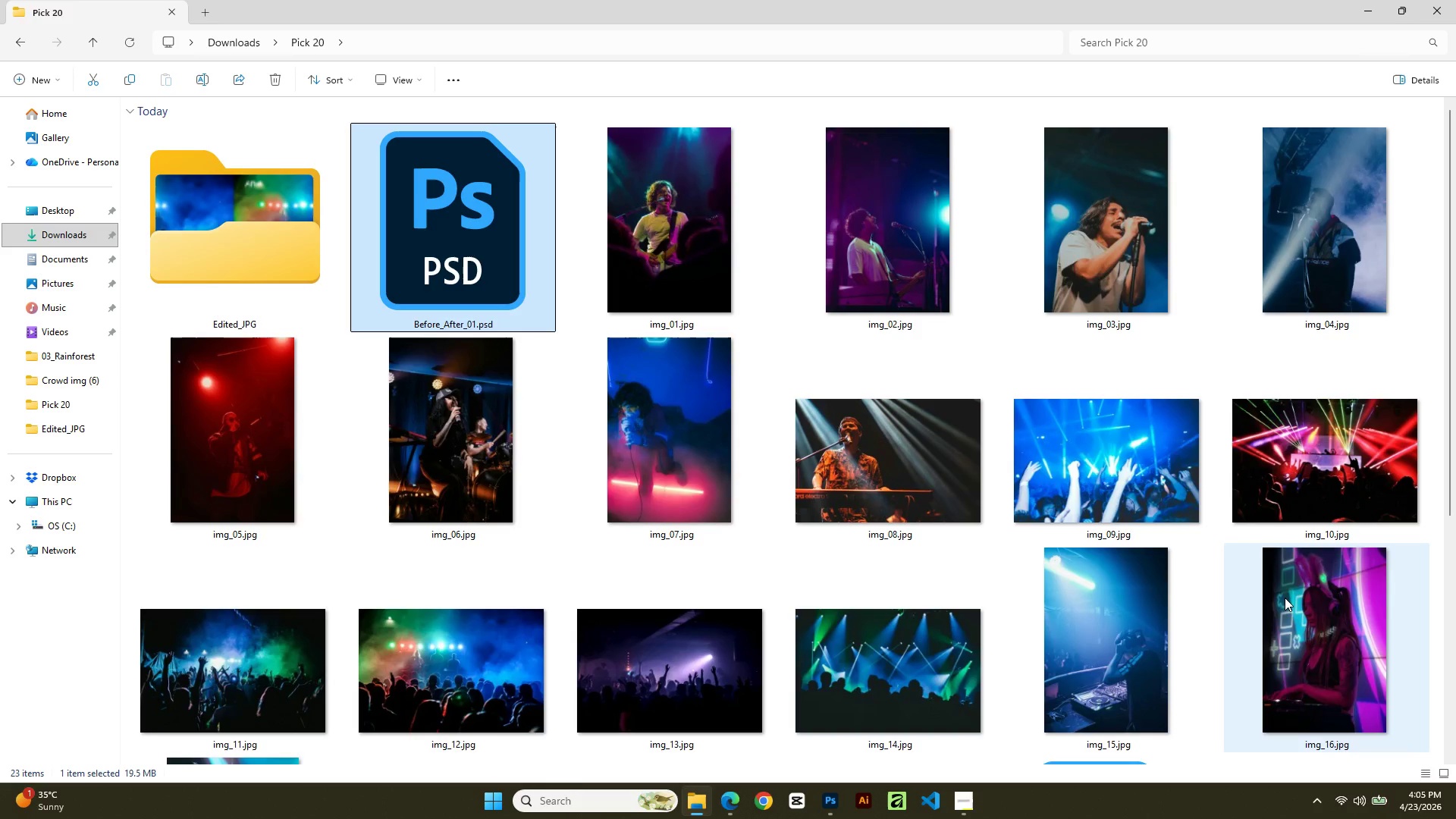 
scroll: coordinate [1268, 598], scroll_direction: down, amount: 2.0
 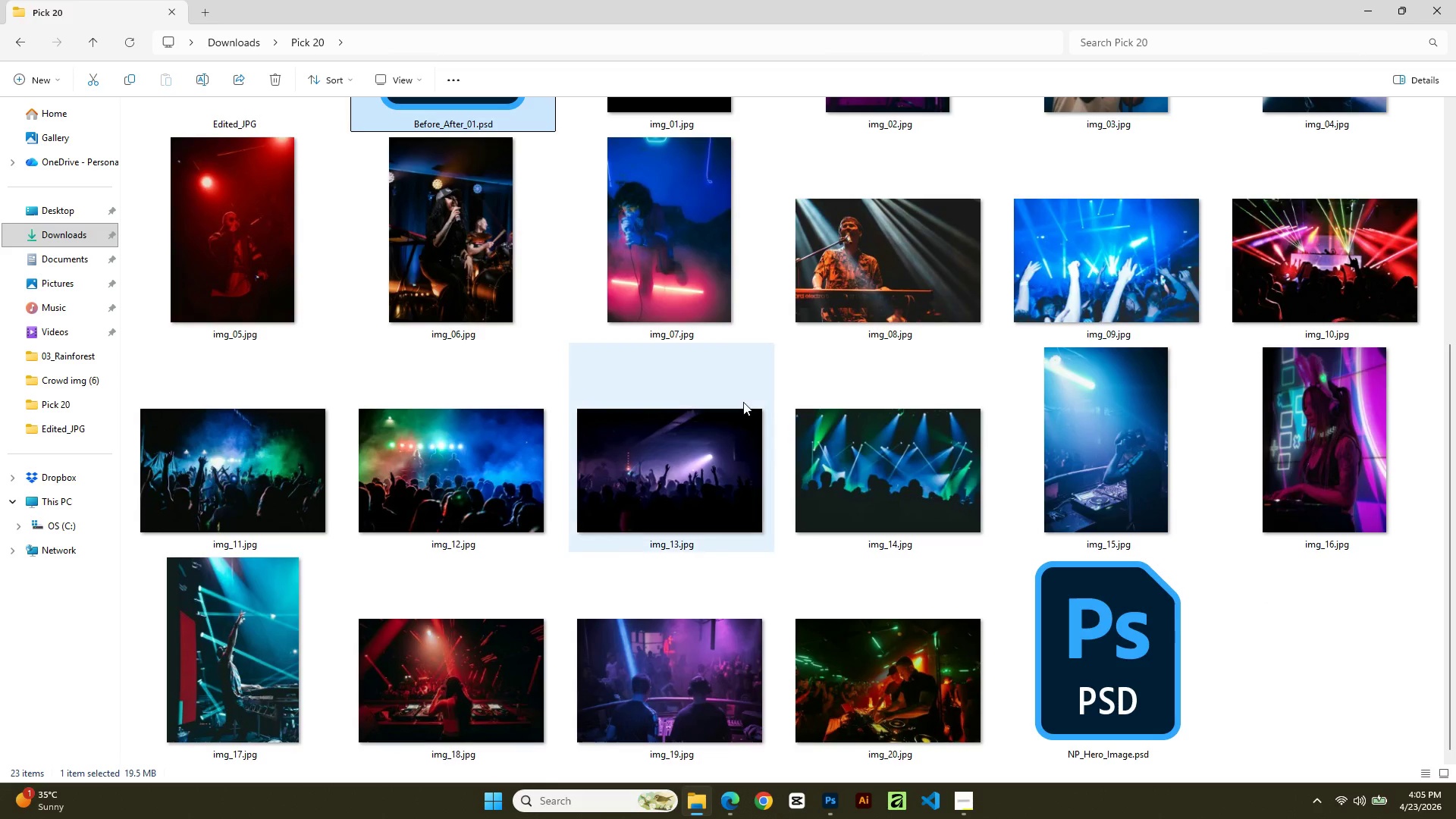 
scroll: coordinate [237, 248], scroll_direction: up, amount: 10.0
 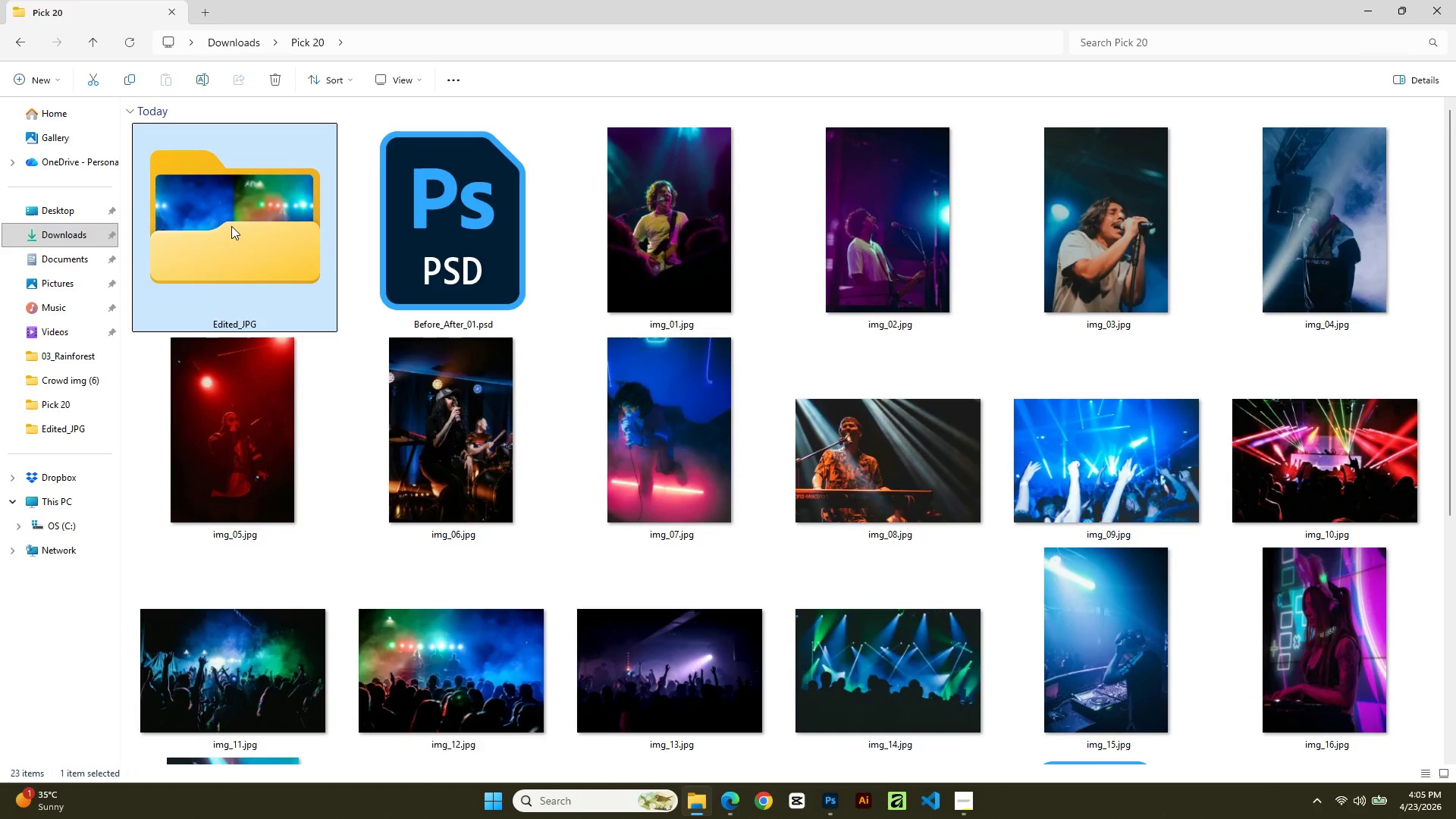 
double_click([231, 226])
 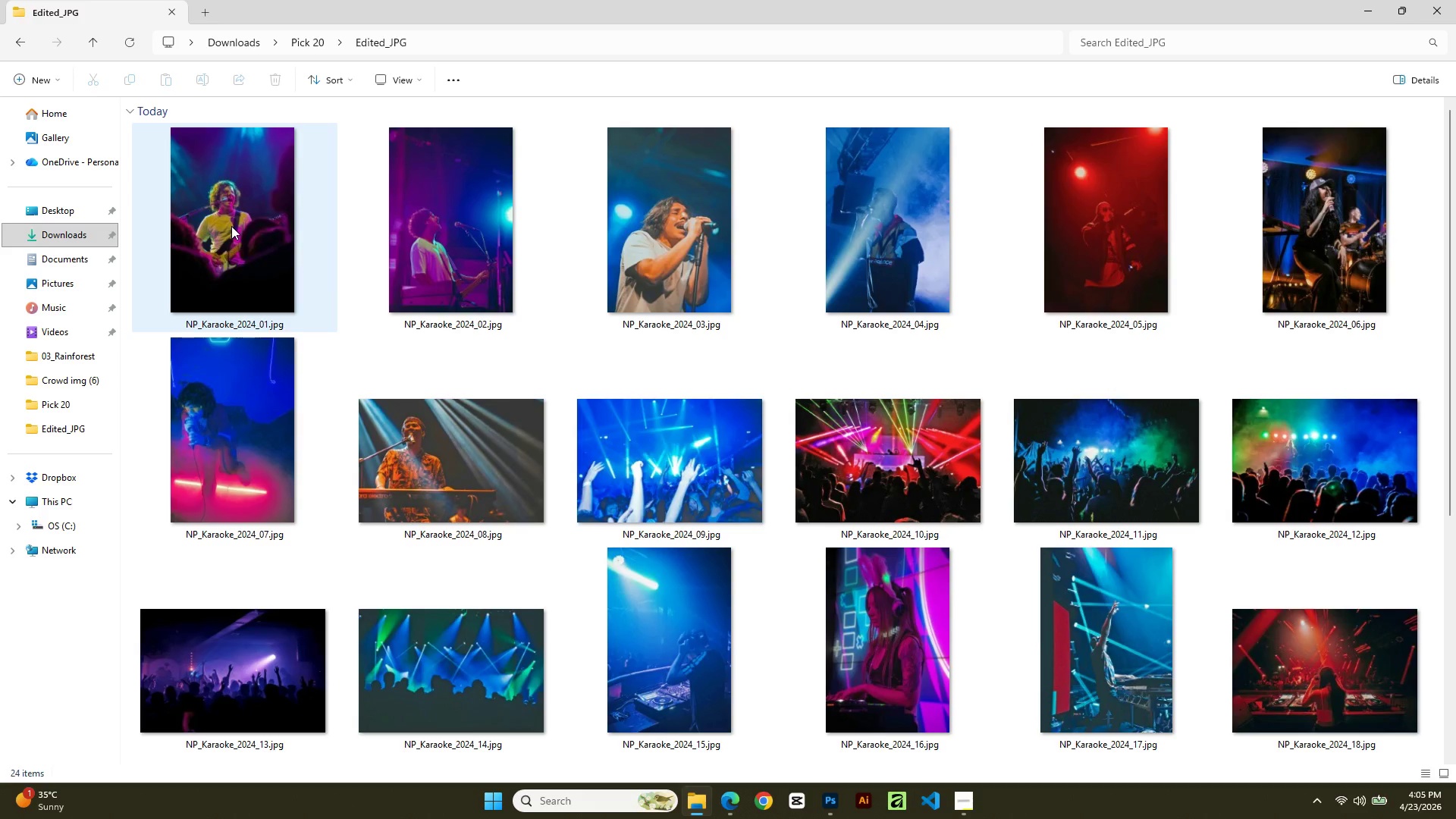 
scroll: coordinate [822, 598], scroll_direction: down, amount: 9.0
 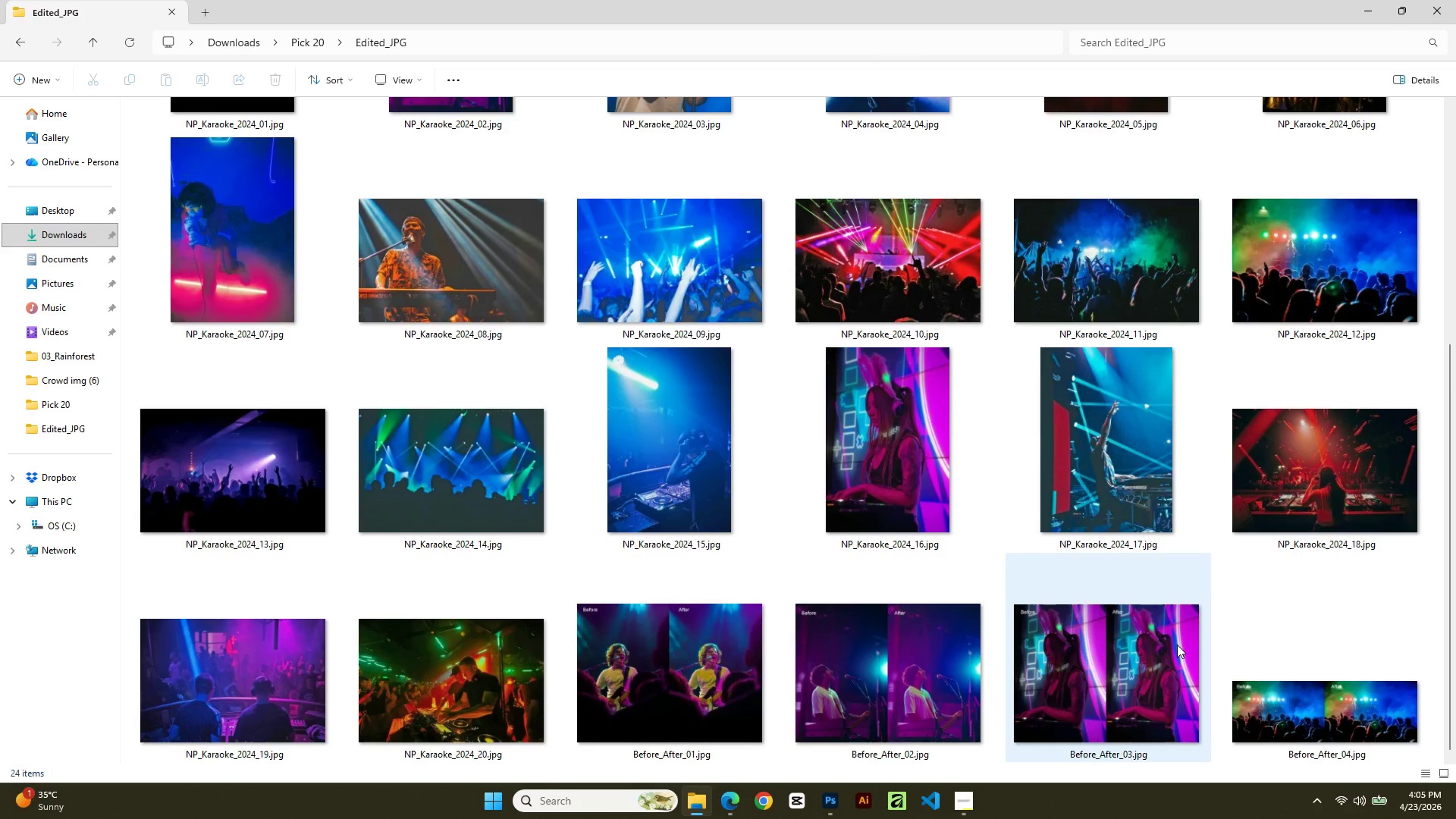 
scroll: coordinate [1170, 631], scroll_direction: up, amount: 1.0